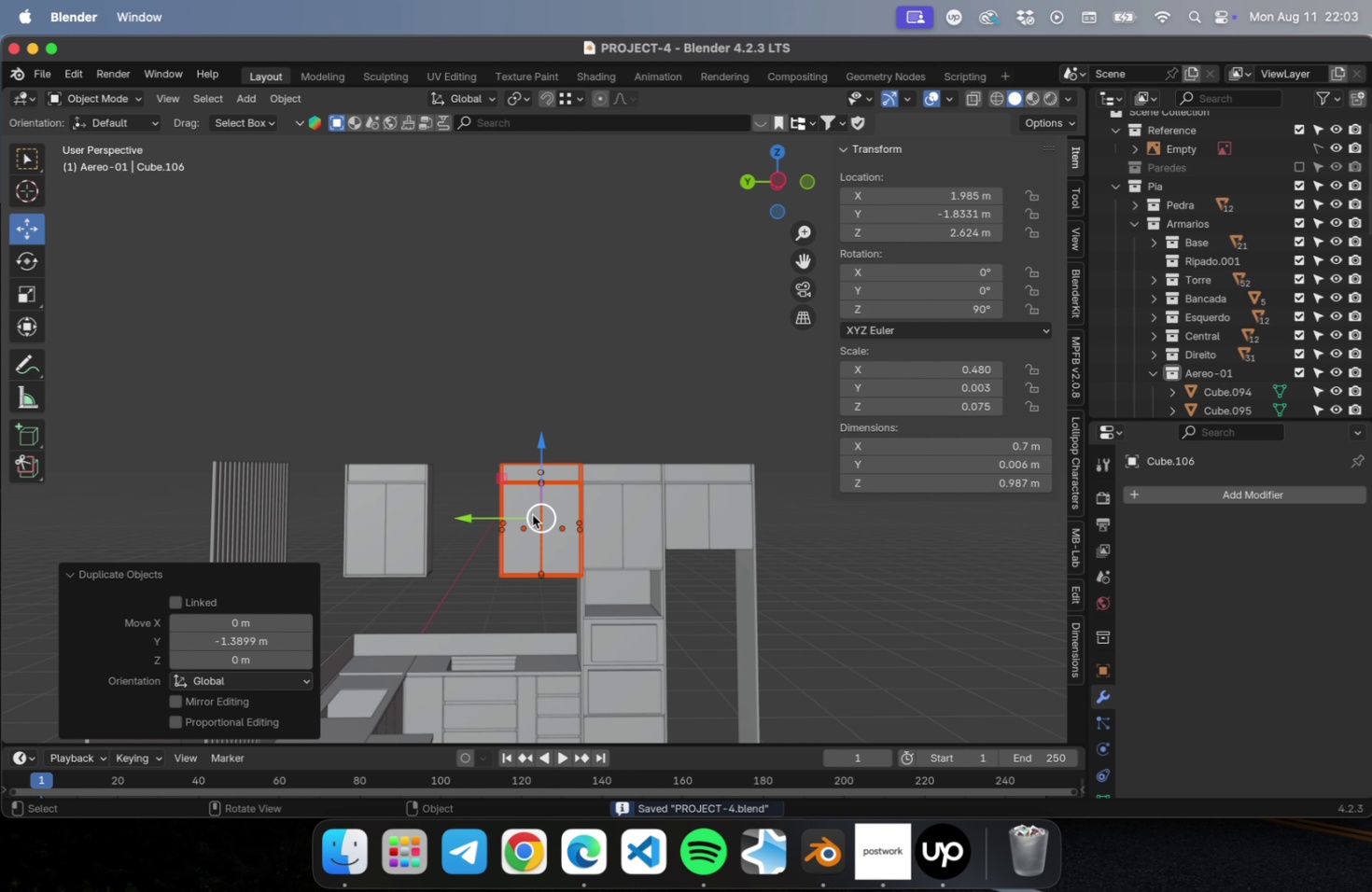 
wait(9.0)
 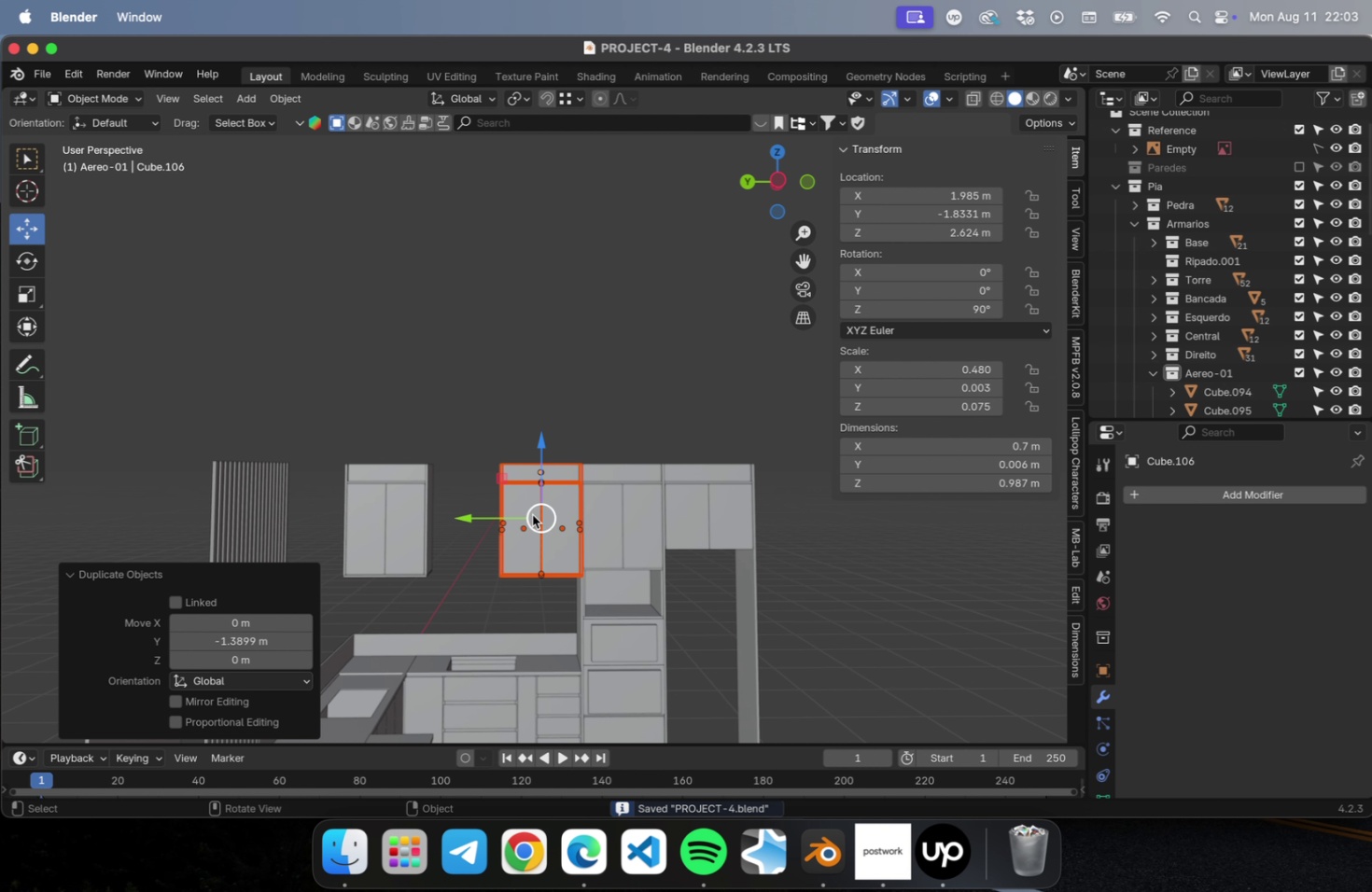 
hold_key(key=ShiftLeft, duration=0.62)
 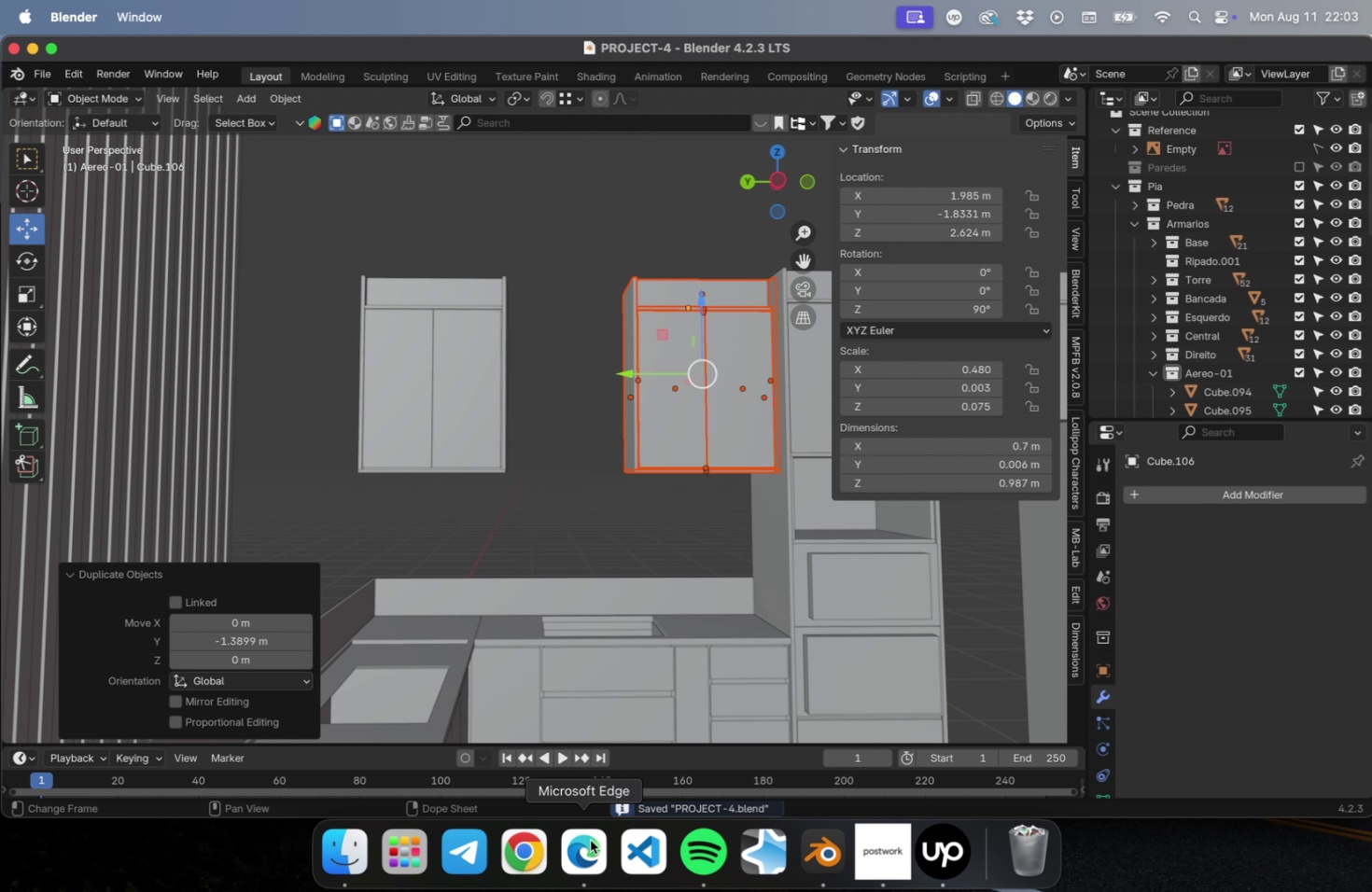 
scroll: coordinate [596, 573], scroll_direction: up, amount: 5.0
 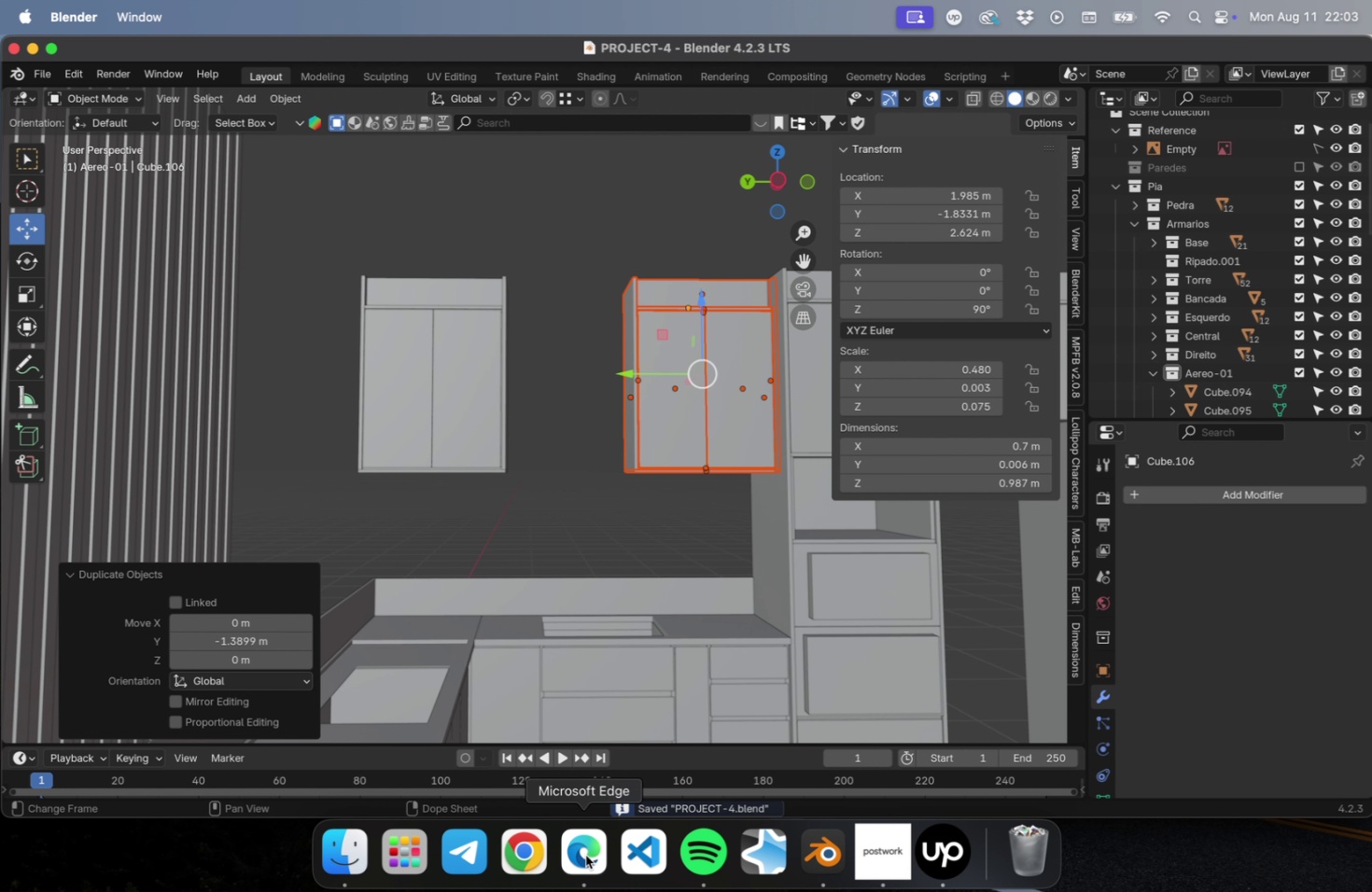 
hold_key(key=ShiftLeft, duration=0.48)
 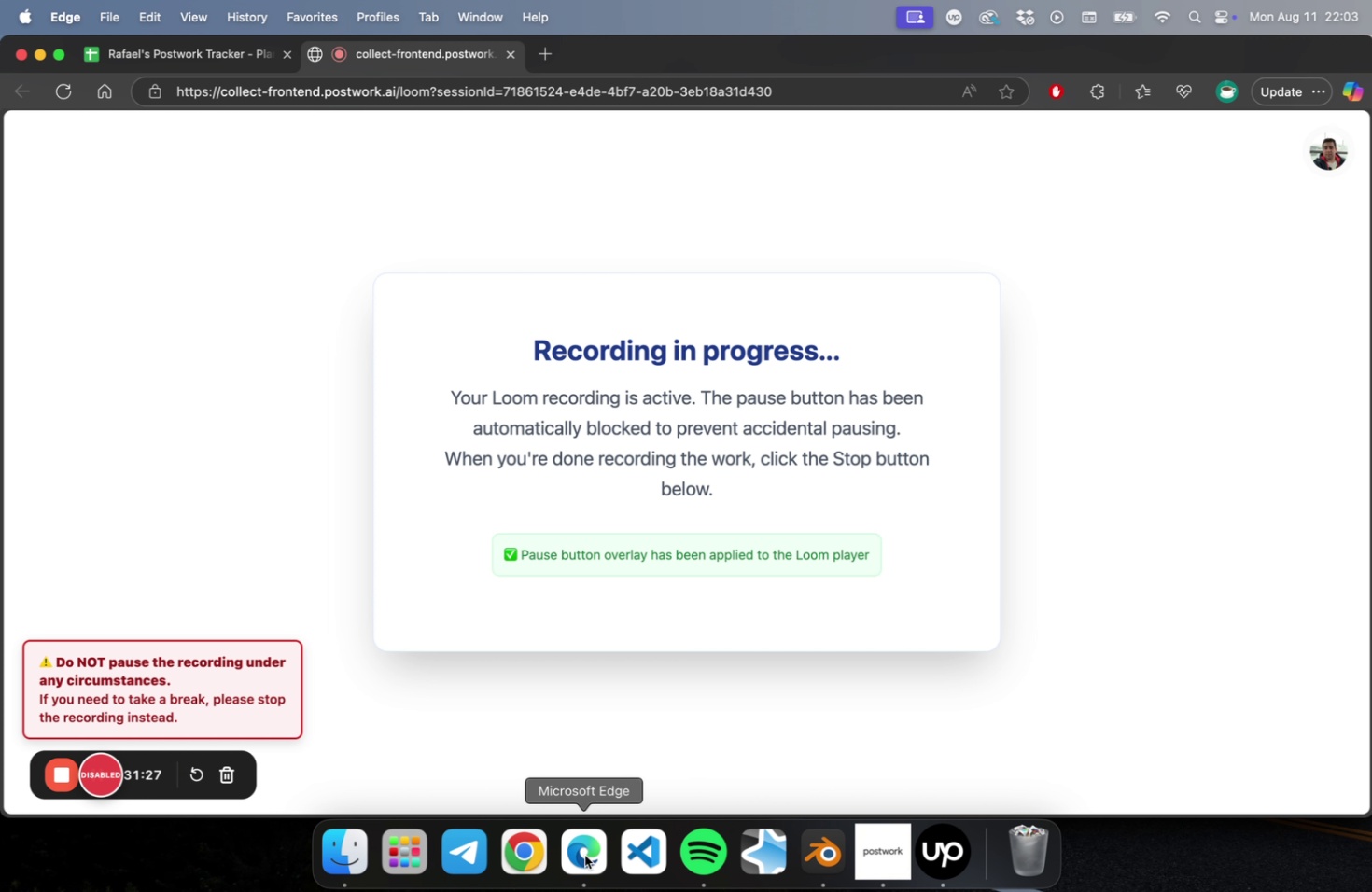 
key(Meta+CommandLeft)
 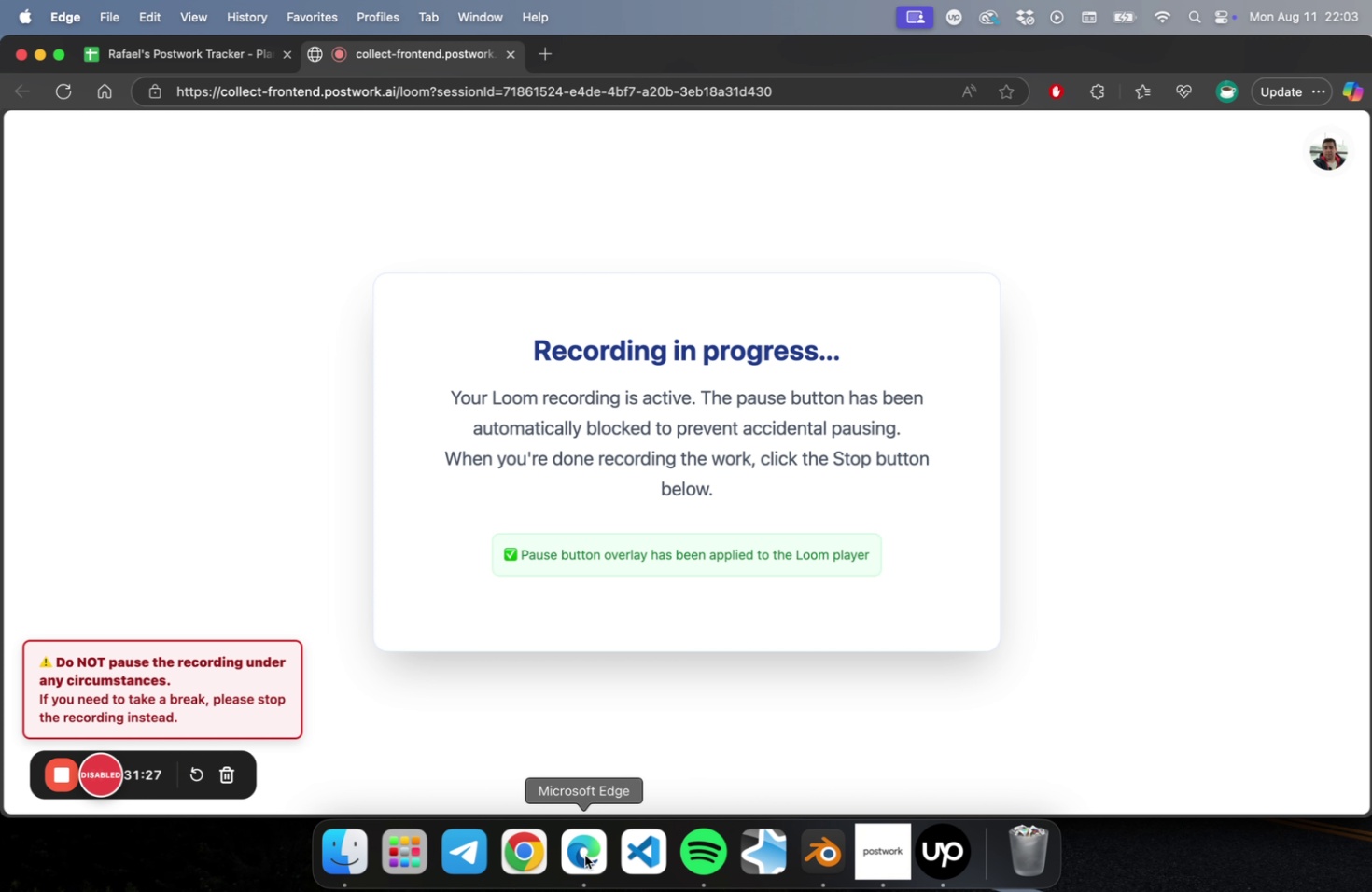 
key(Meta+S)
 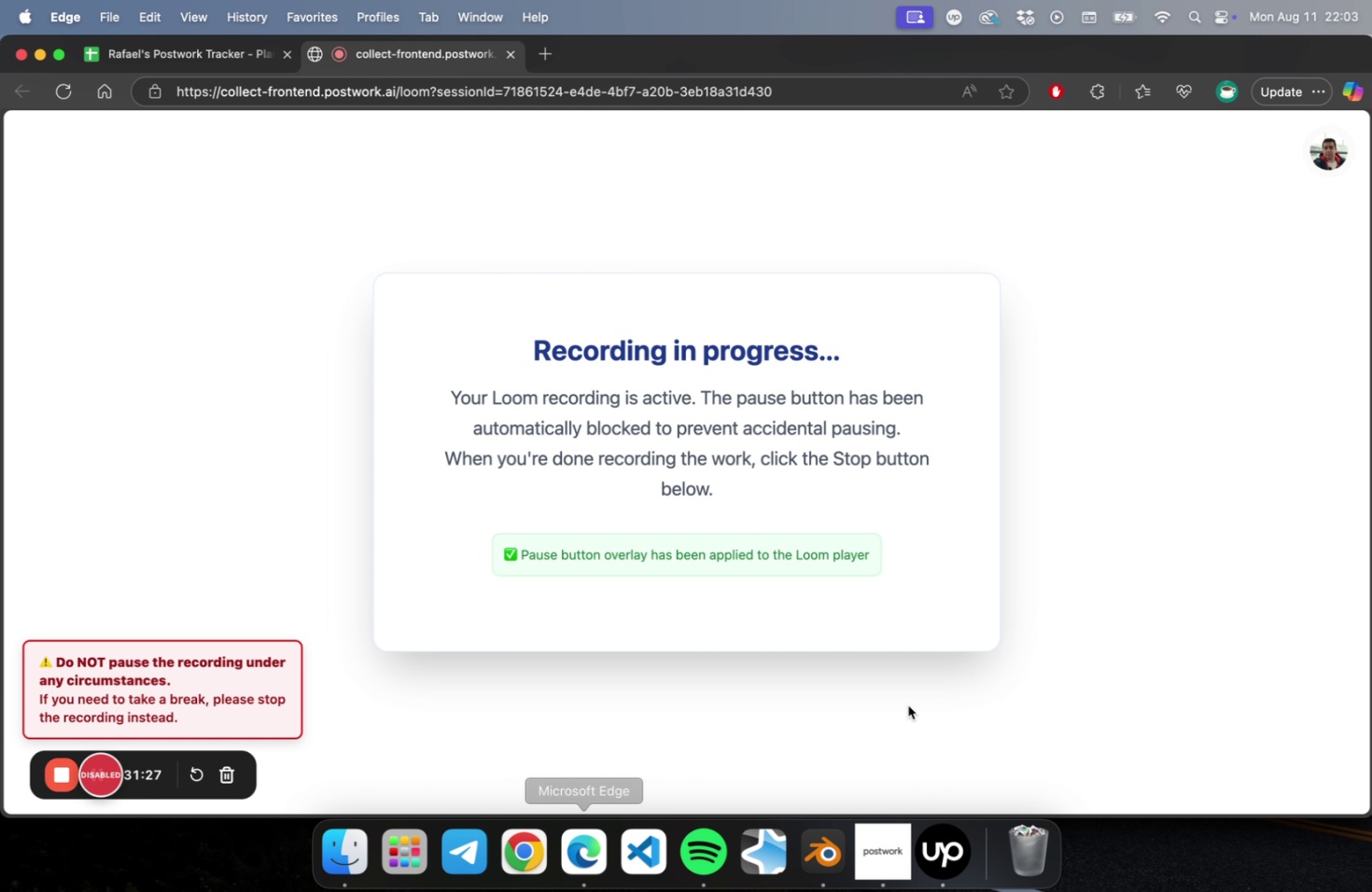 
mouse_move([602, 822])
 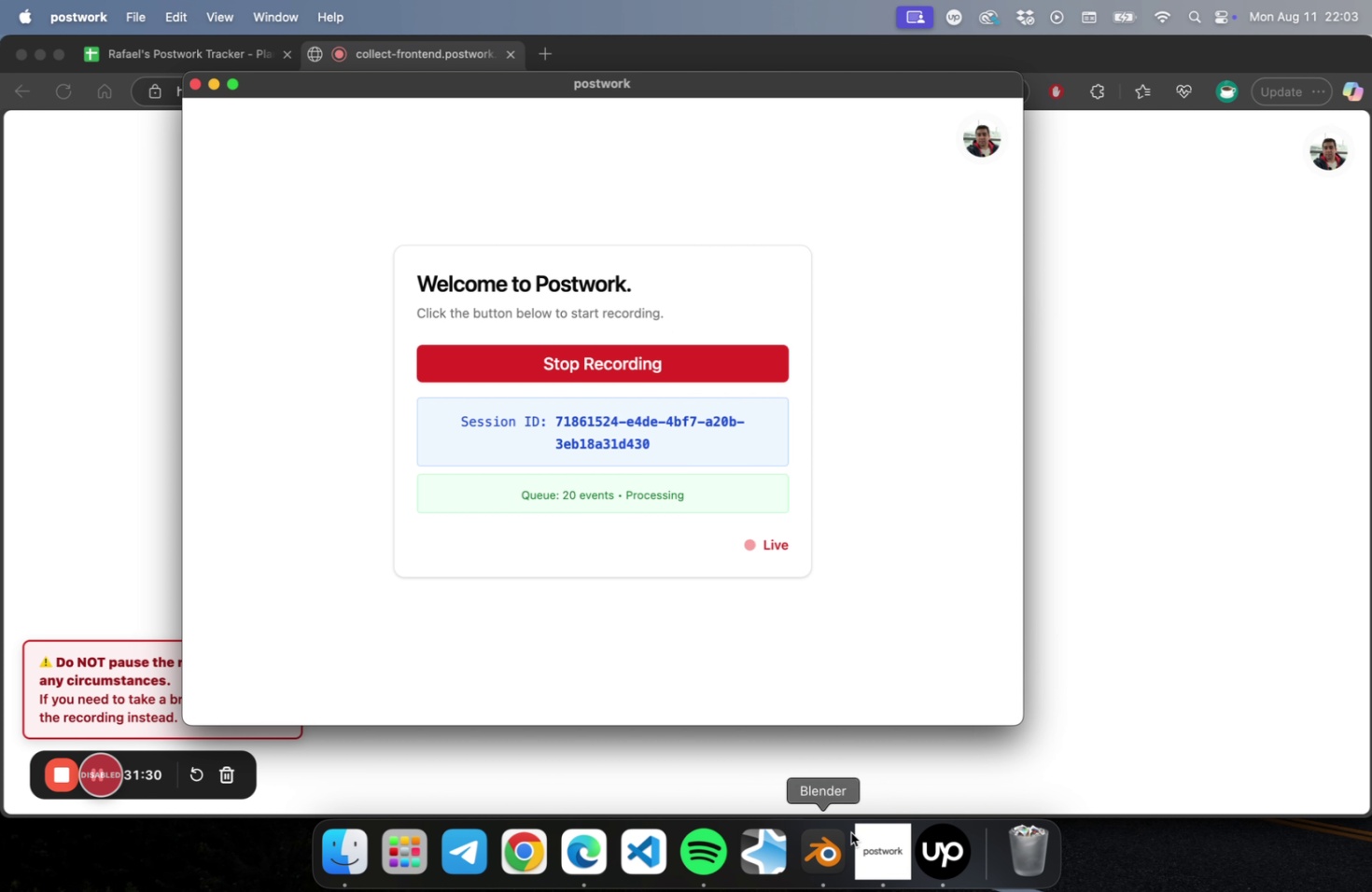 
scroll: coordinate [673, 558], scroll_direction: up, amount: 10.0
 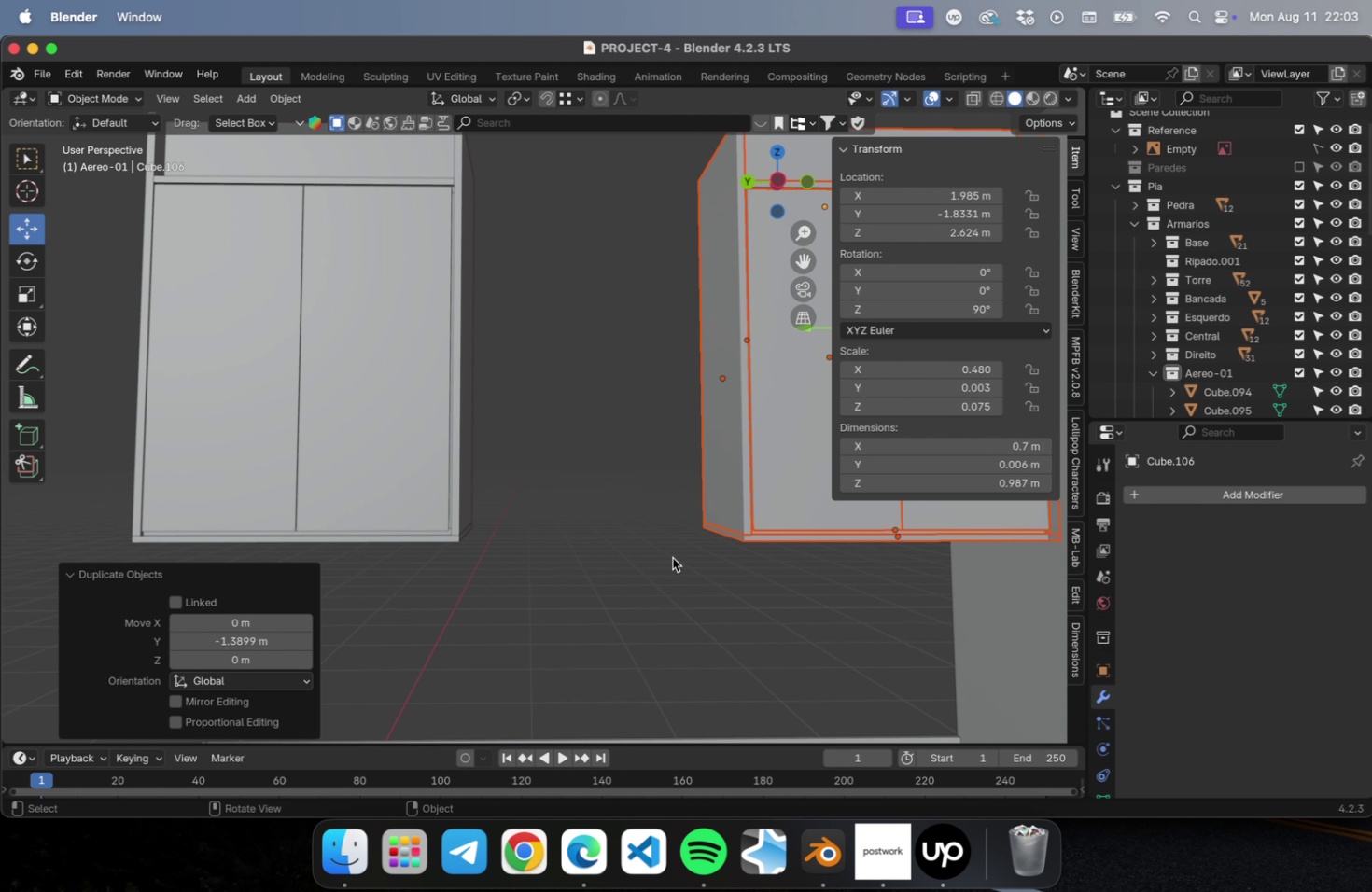 
hold_key(key=ShiftLeft, duration=0.42)
 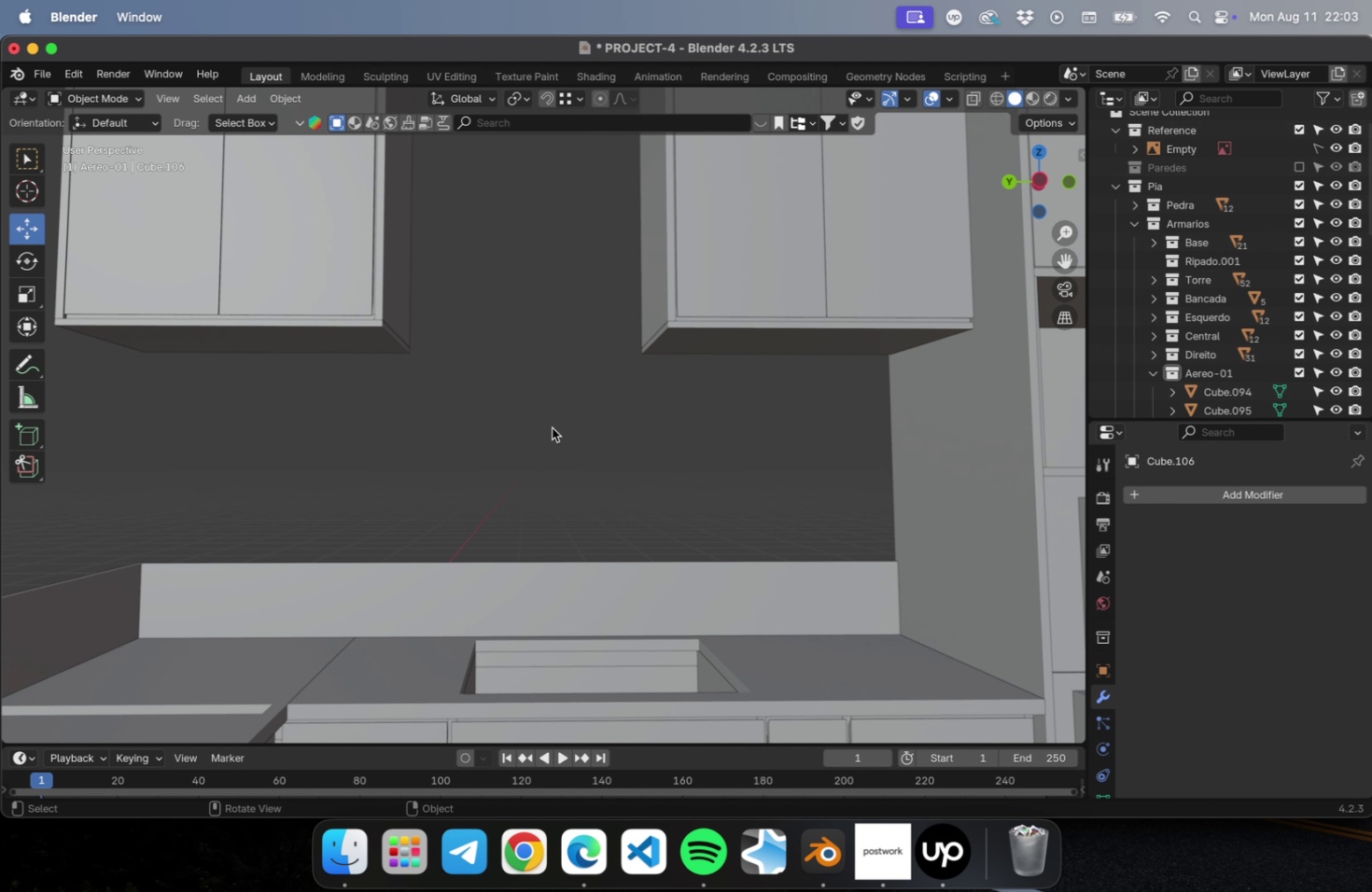 
wait(11.08)
 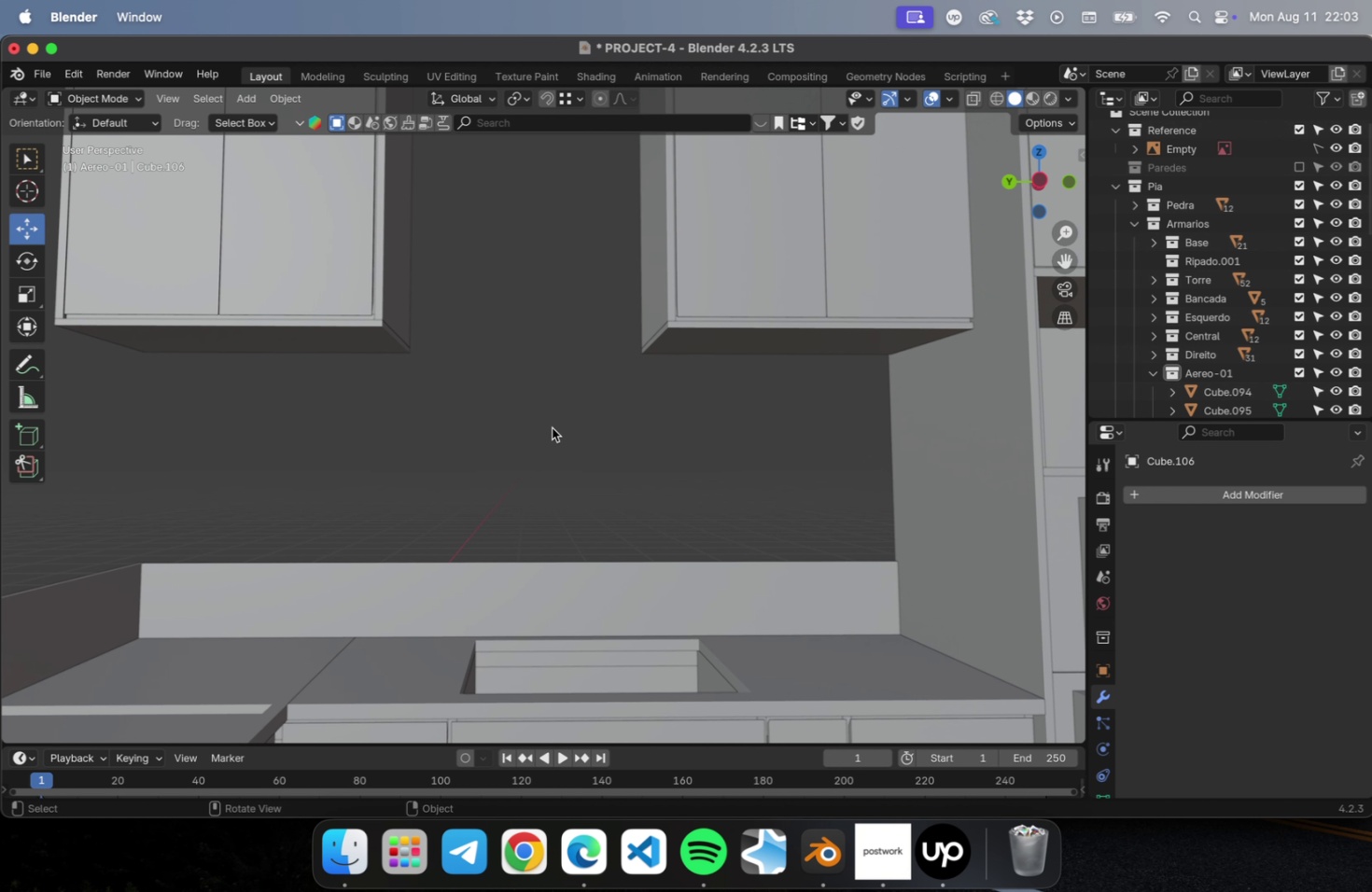 
key(N)
 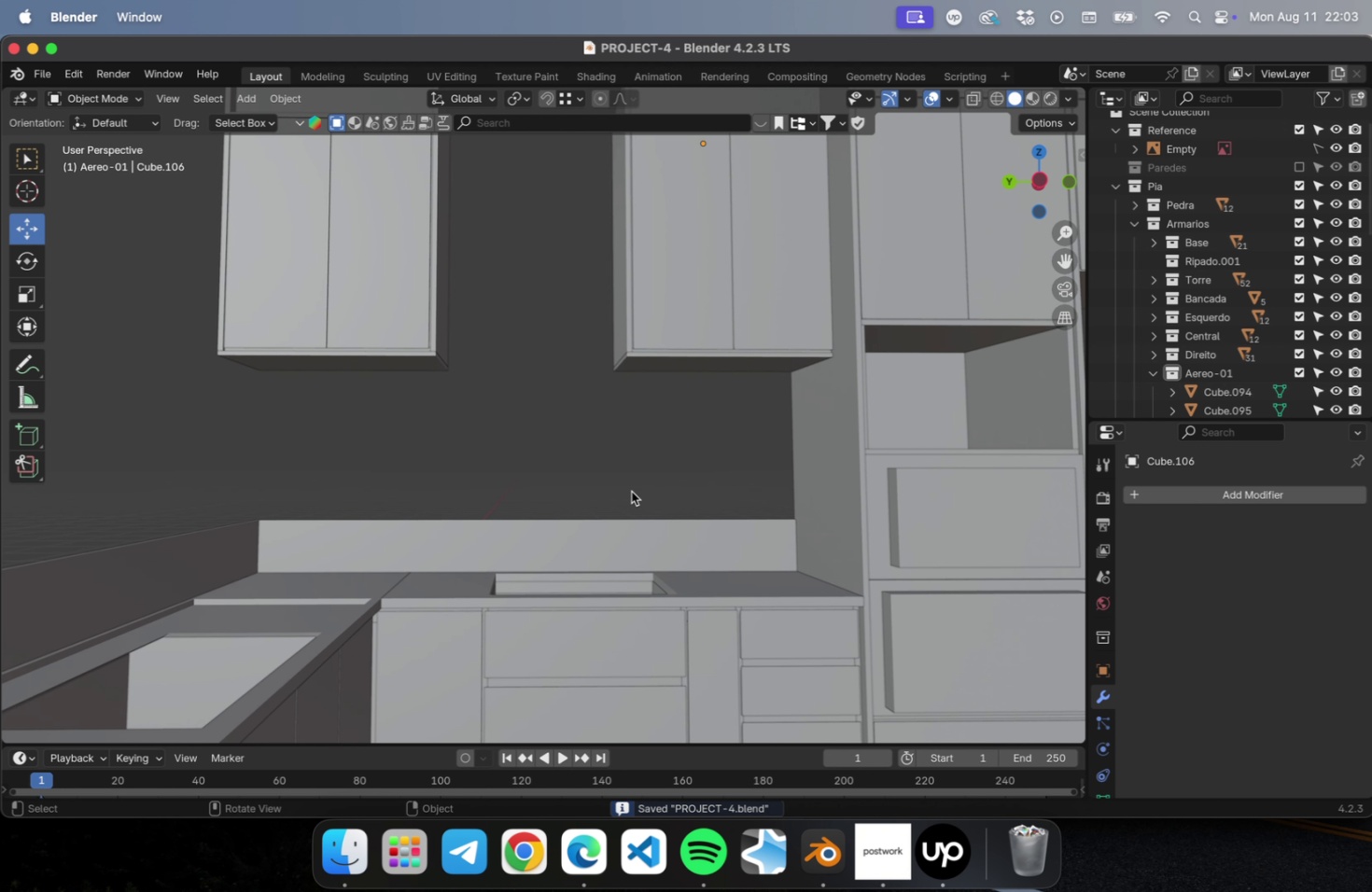 
hold_key(key=ShiftLeft, duration=0.67)
 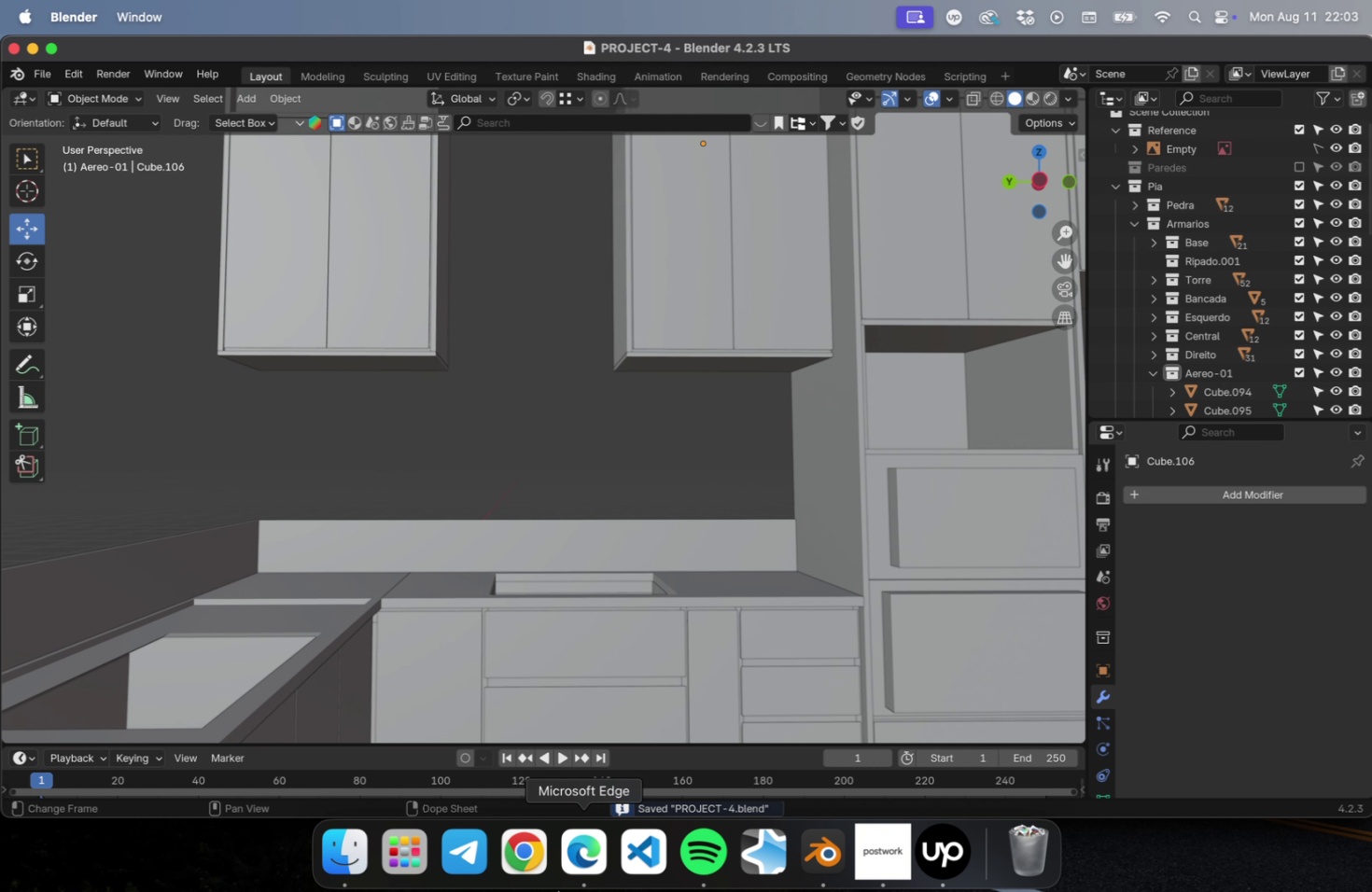 
left_click([555, 425])
 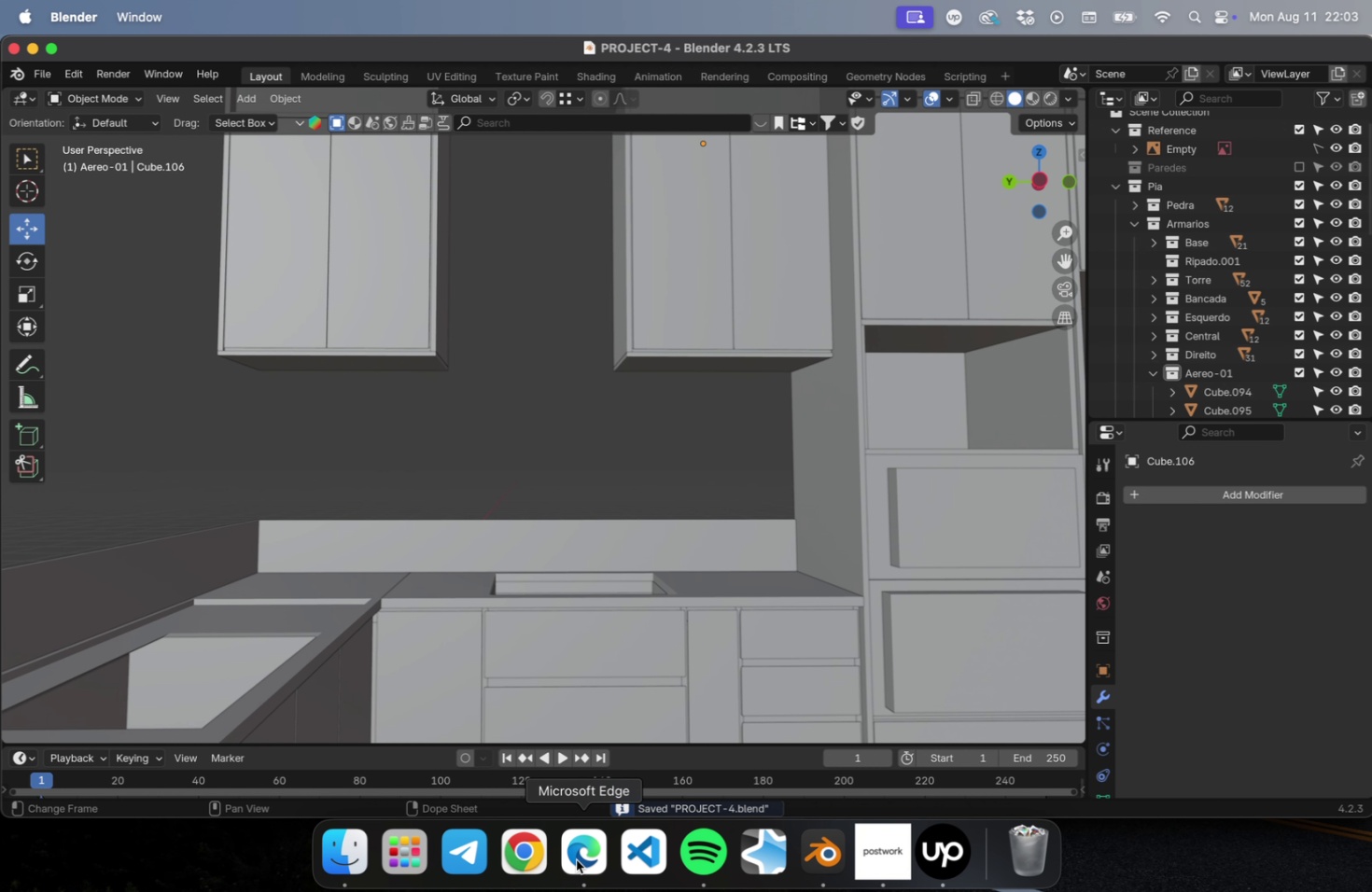 
hold_key(key=CommandLeft, duration=0.48)
 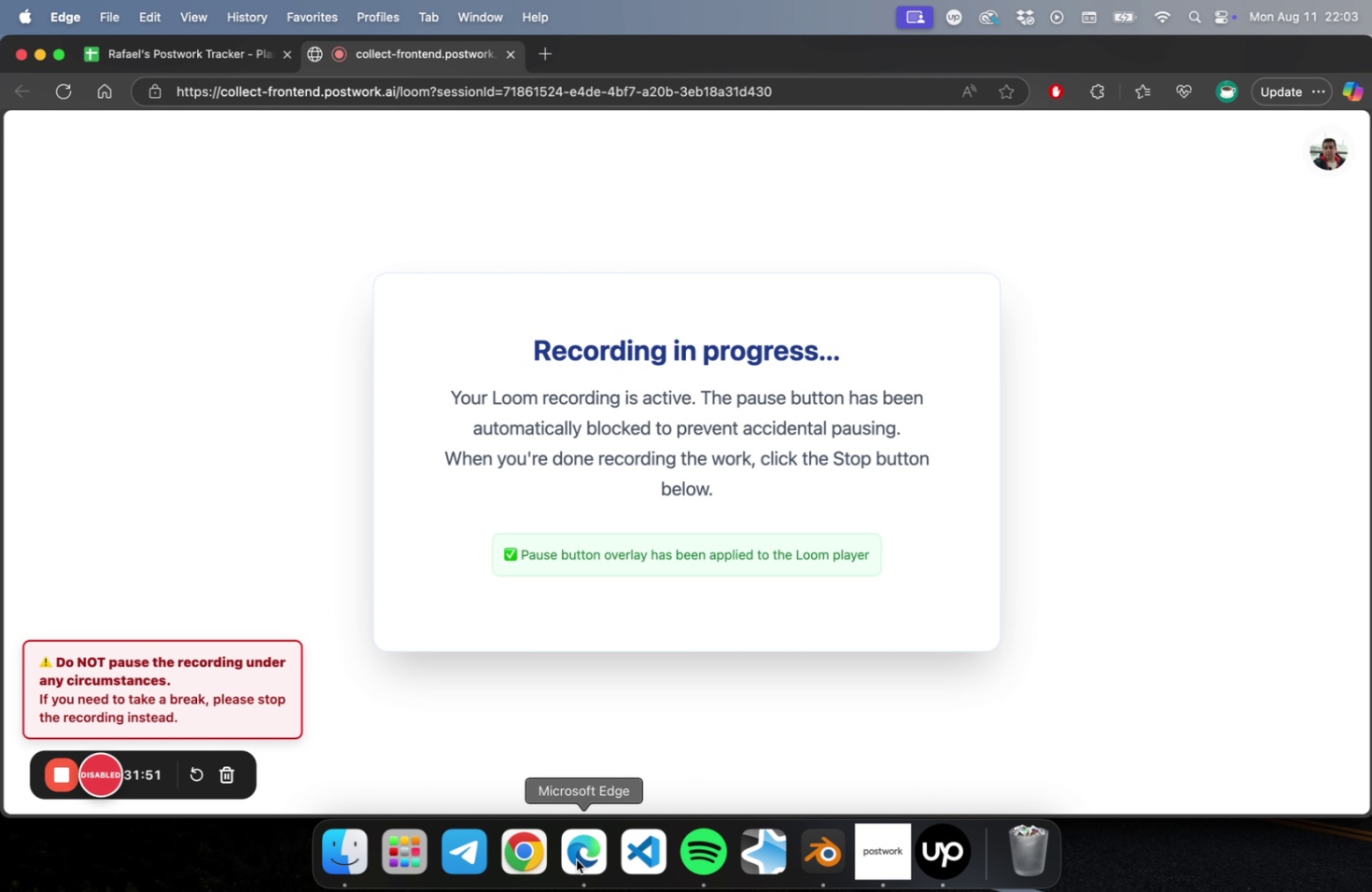 